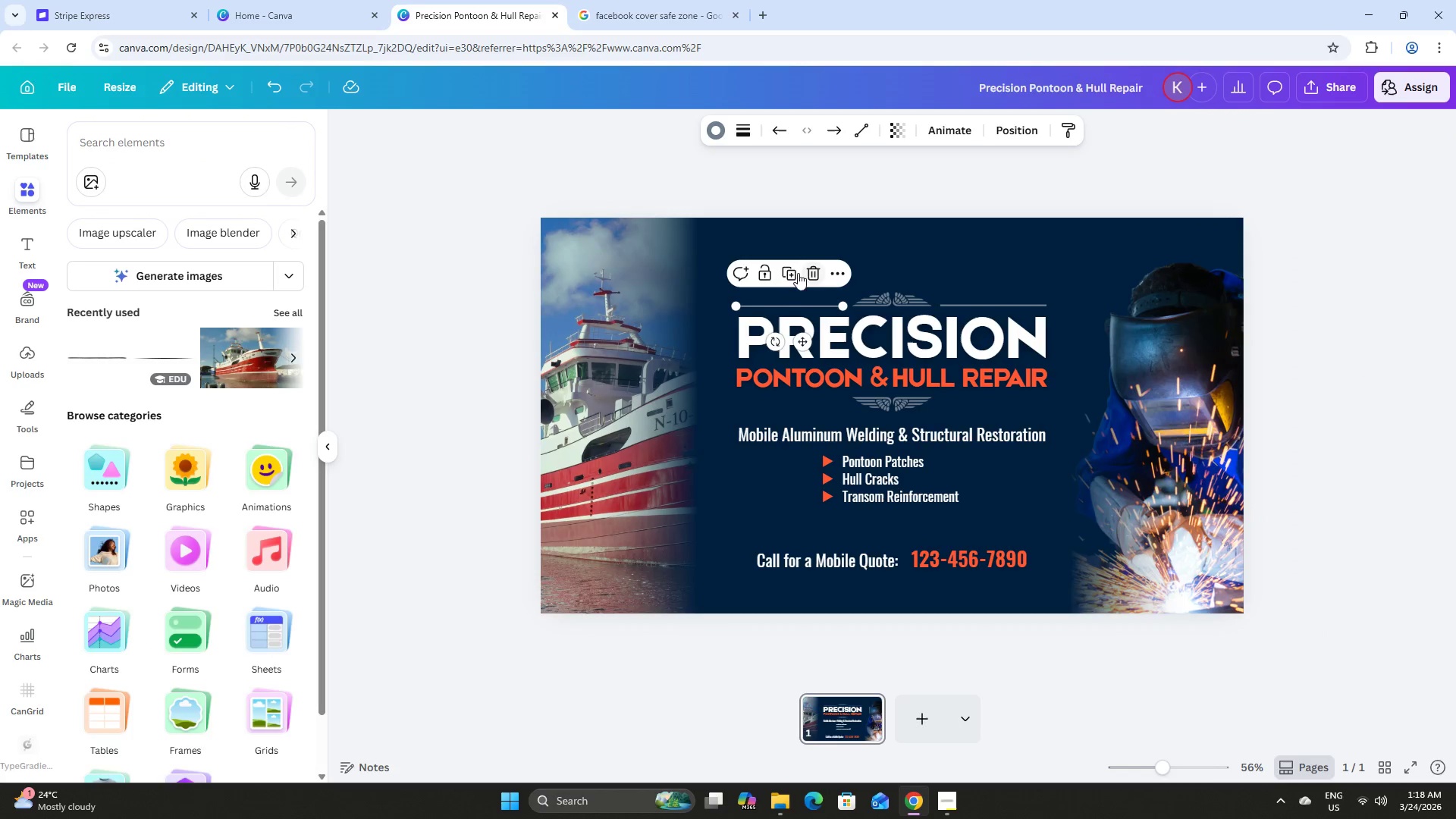 
left_click([785, 268])
 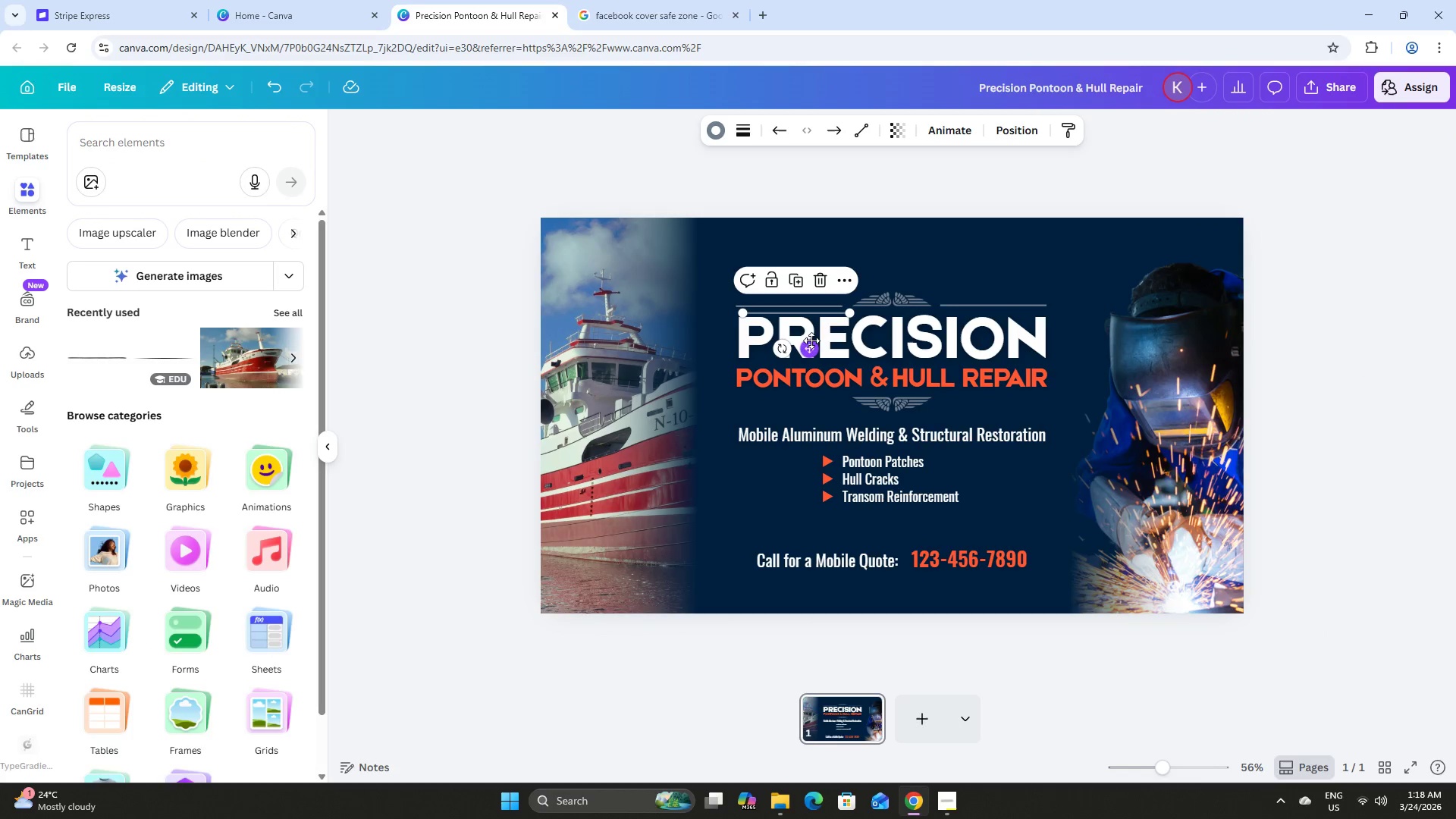 
left_click_drag(start_coordinate=[809, 349], to_coordinate=[801, 434])
 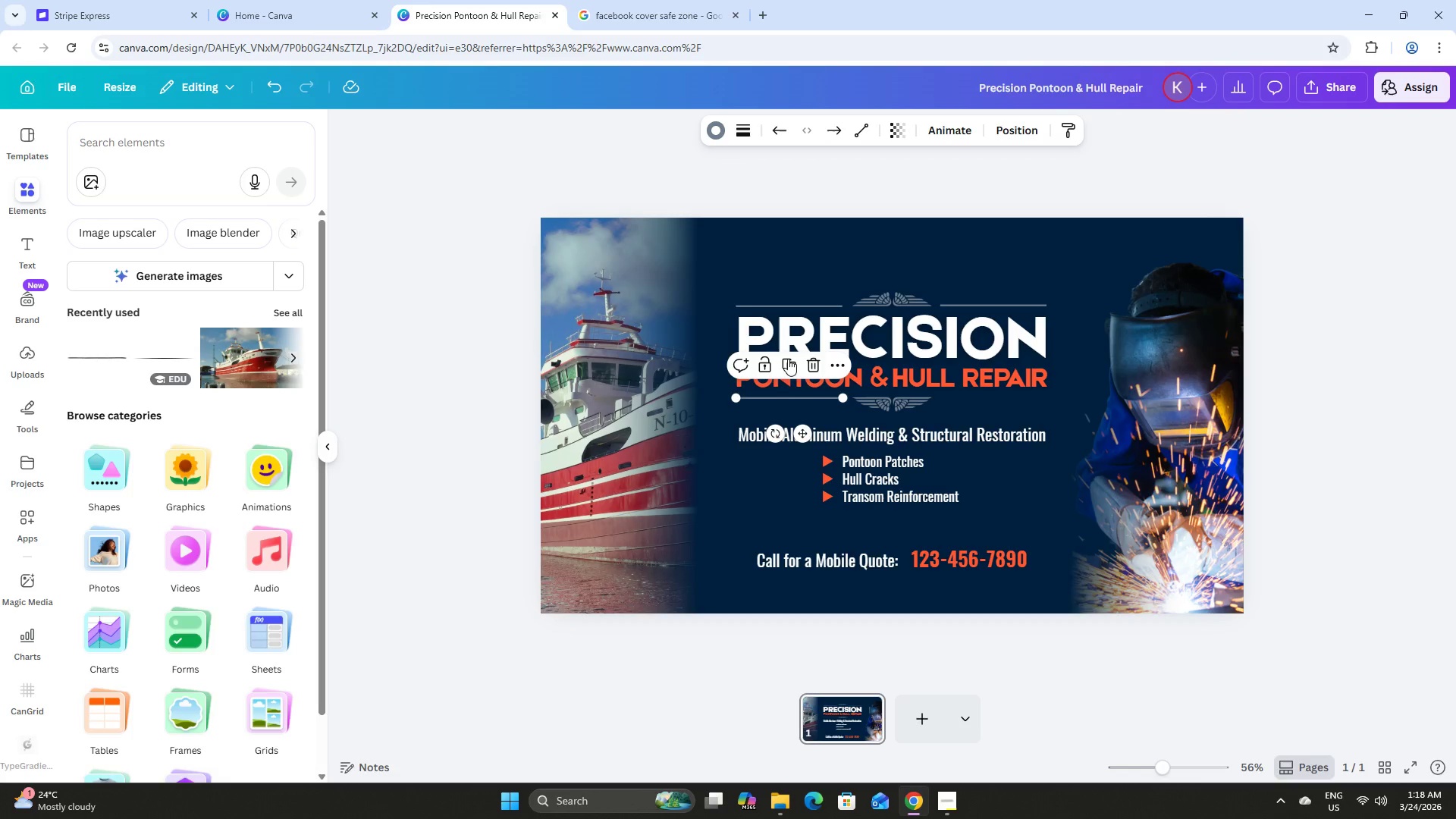 
left_click([789, 362])
 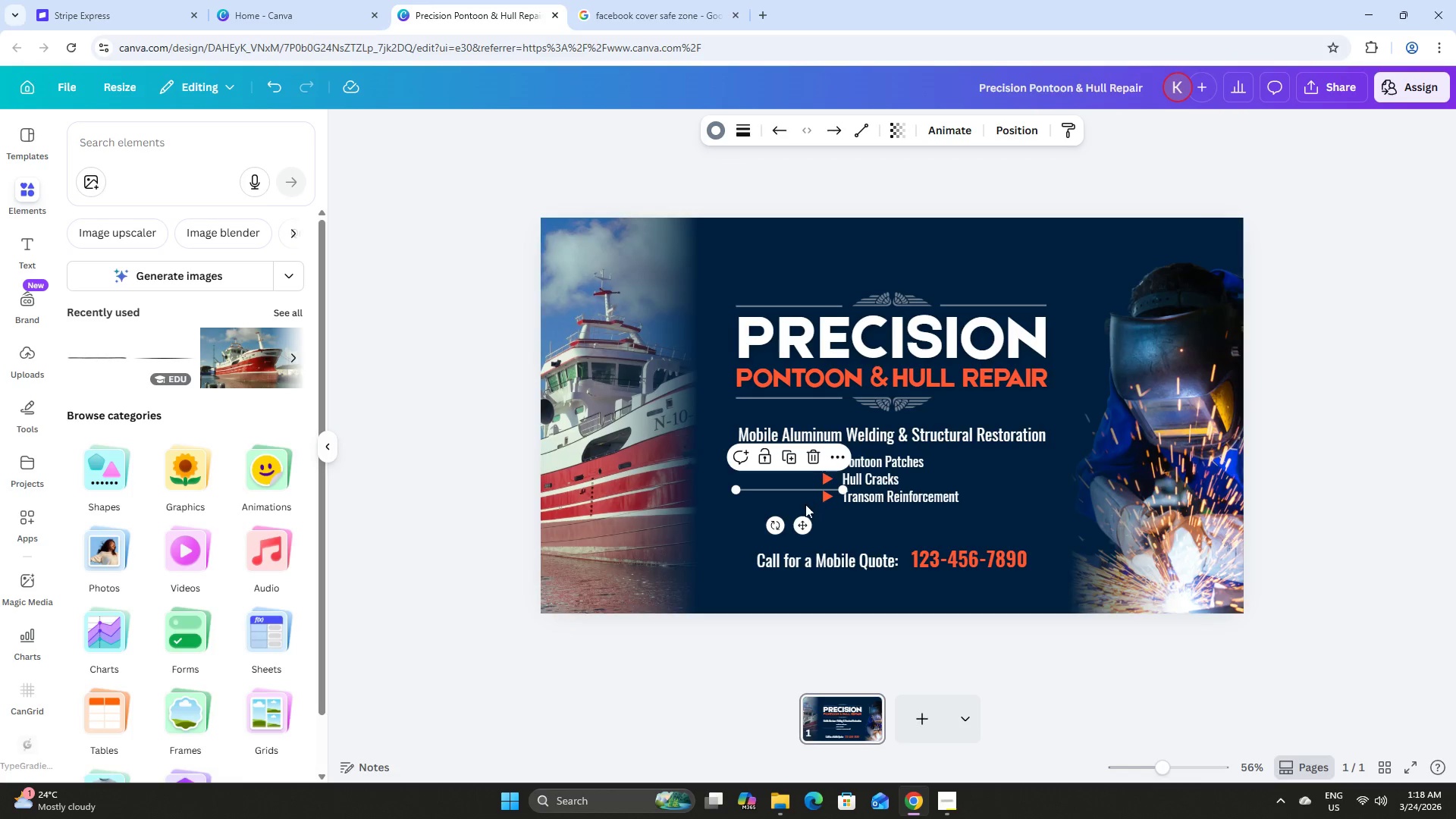 
left_click_drag(start_coordinate=[802, 526], to_coordinate=[1008, 436])
 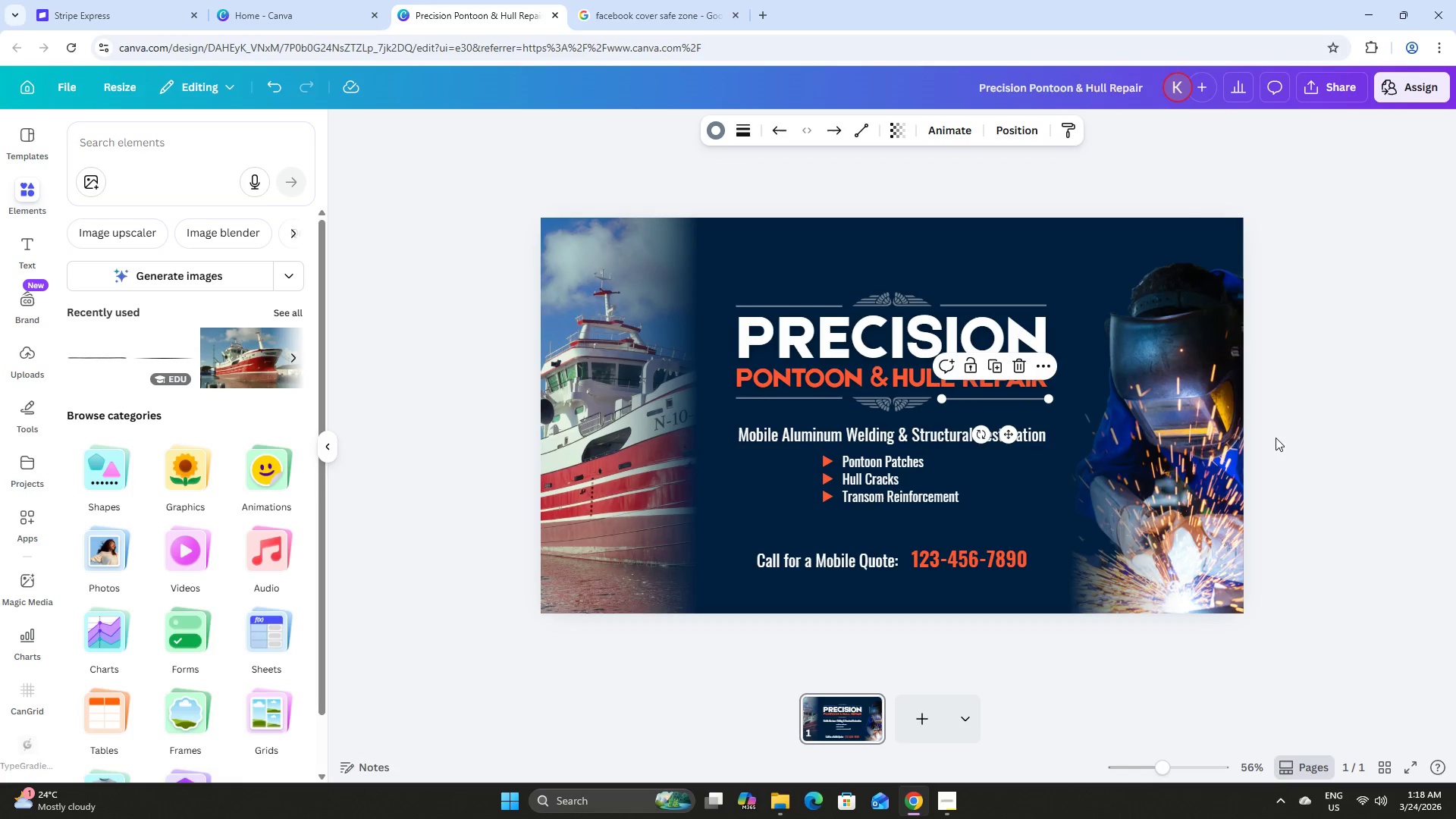 
left_click([1347, 403])
 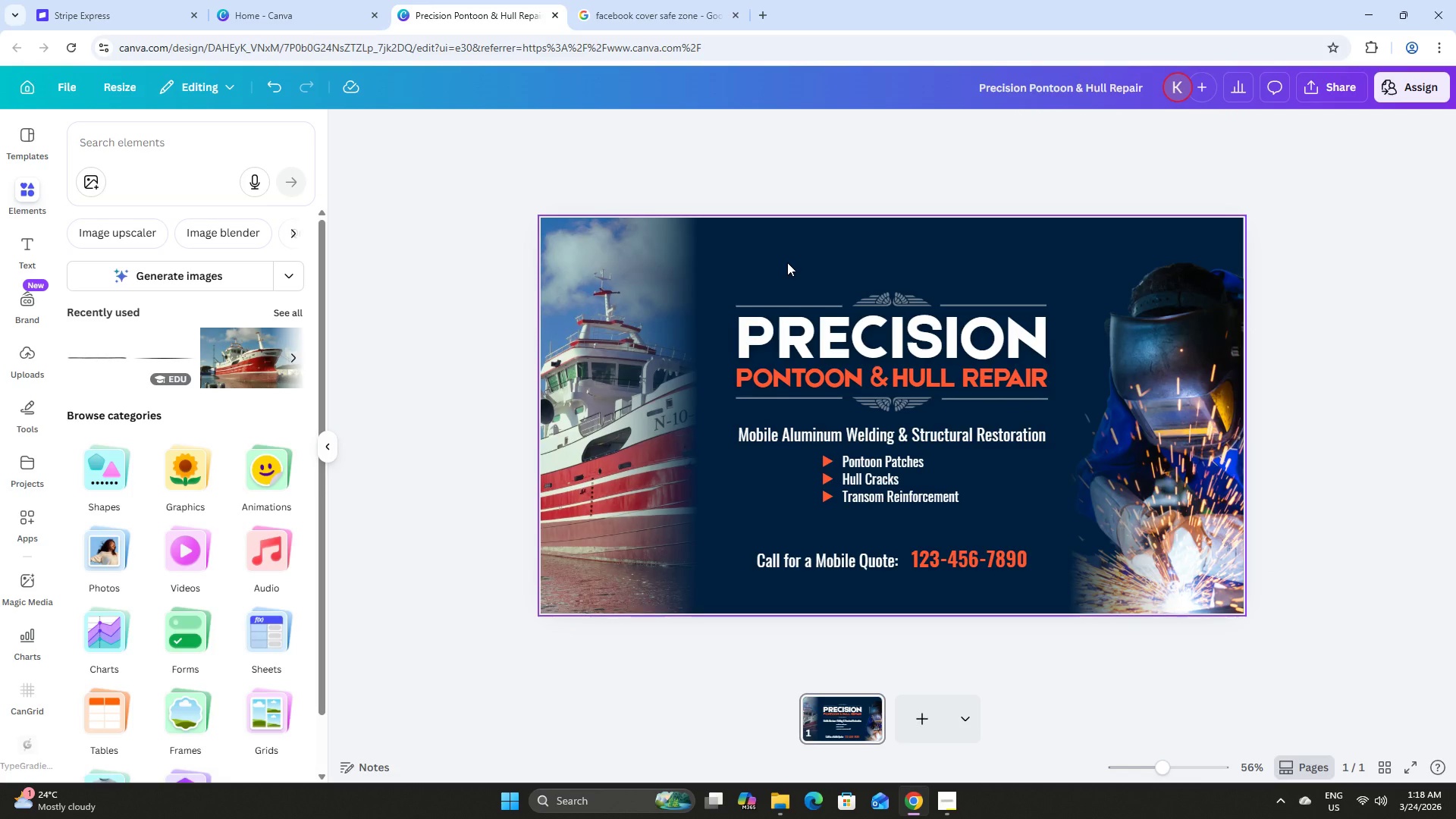 
wait(5.45)
 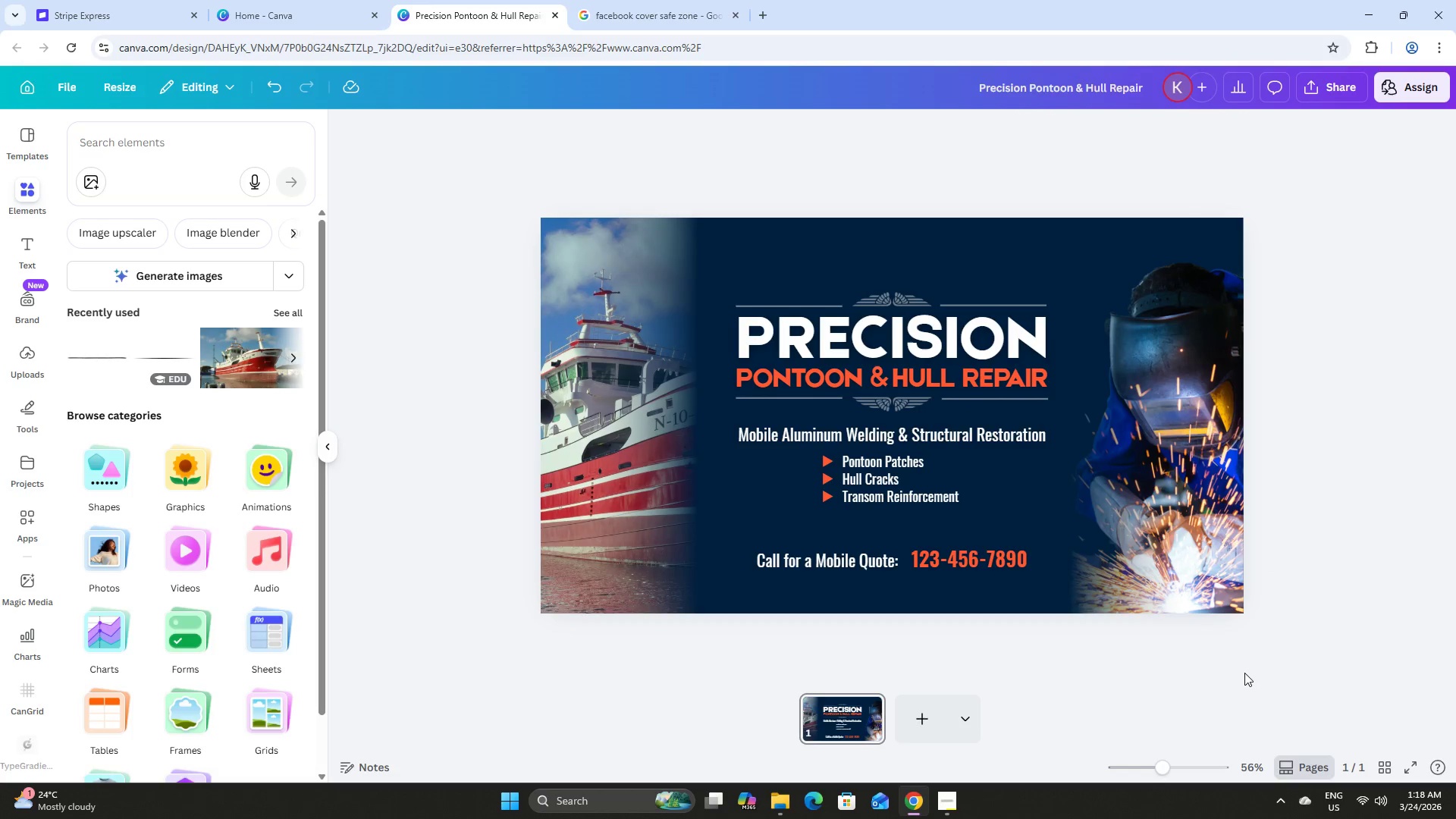 
left_click_drag(start_coordinate=[792, 266], to_coordinate=[906, 265])
 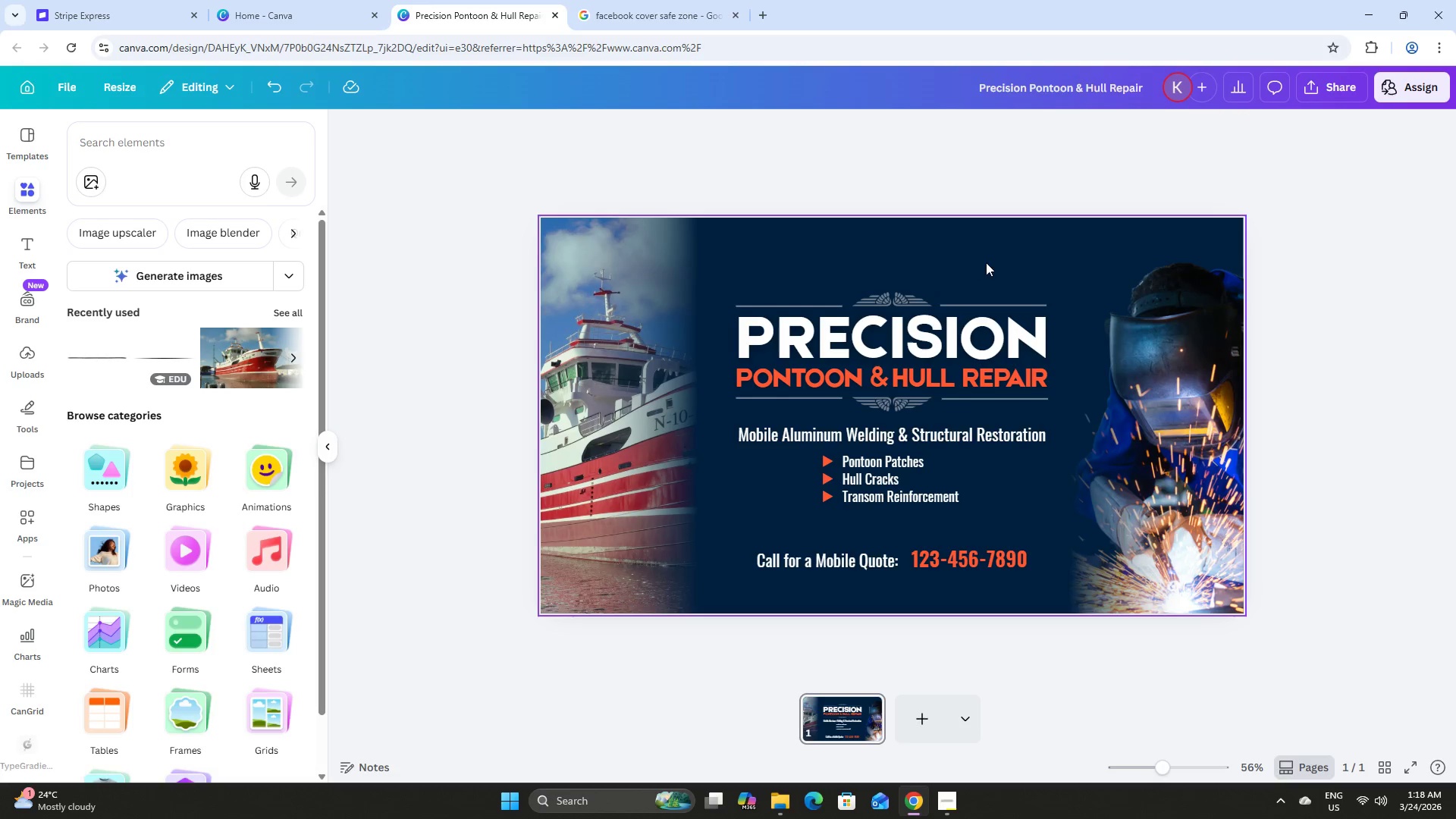 
left_click([986, 262])
 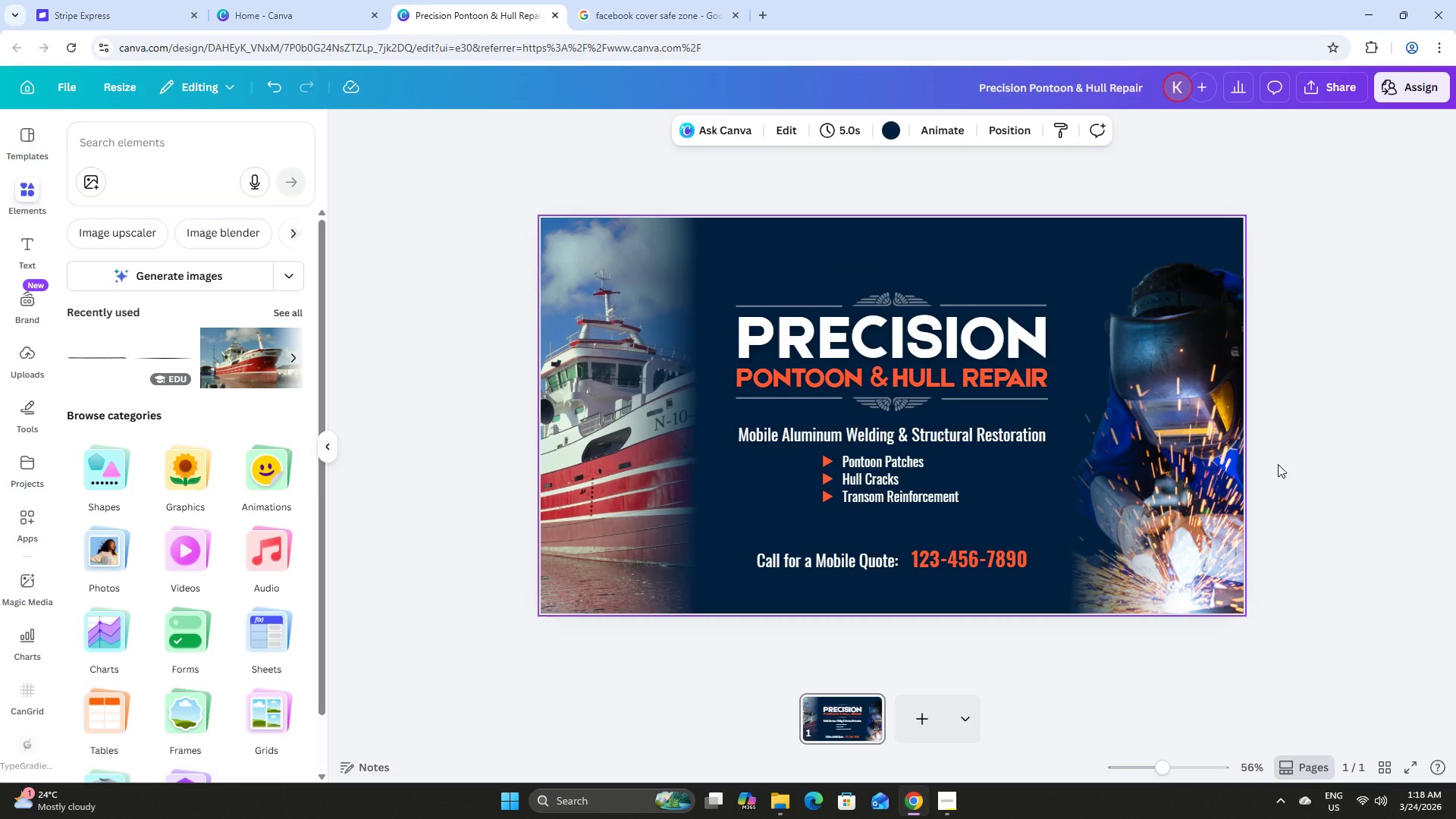 
left_click([1352, 464])
 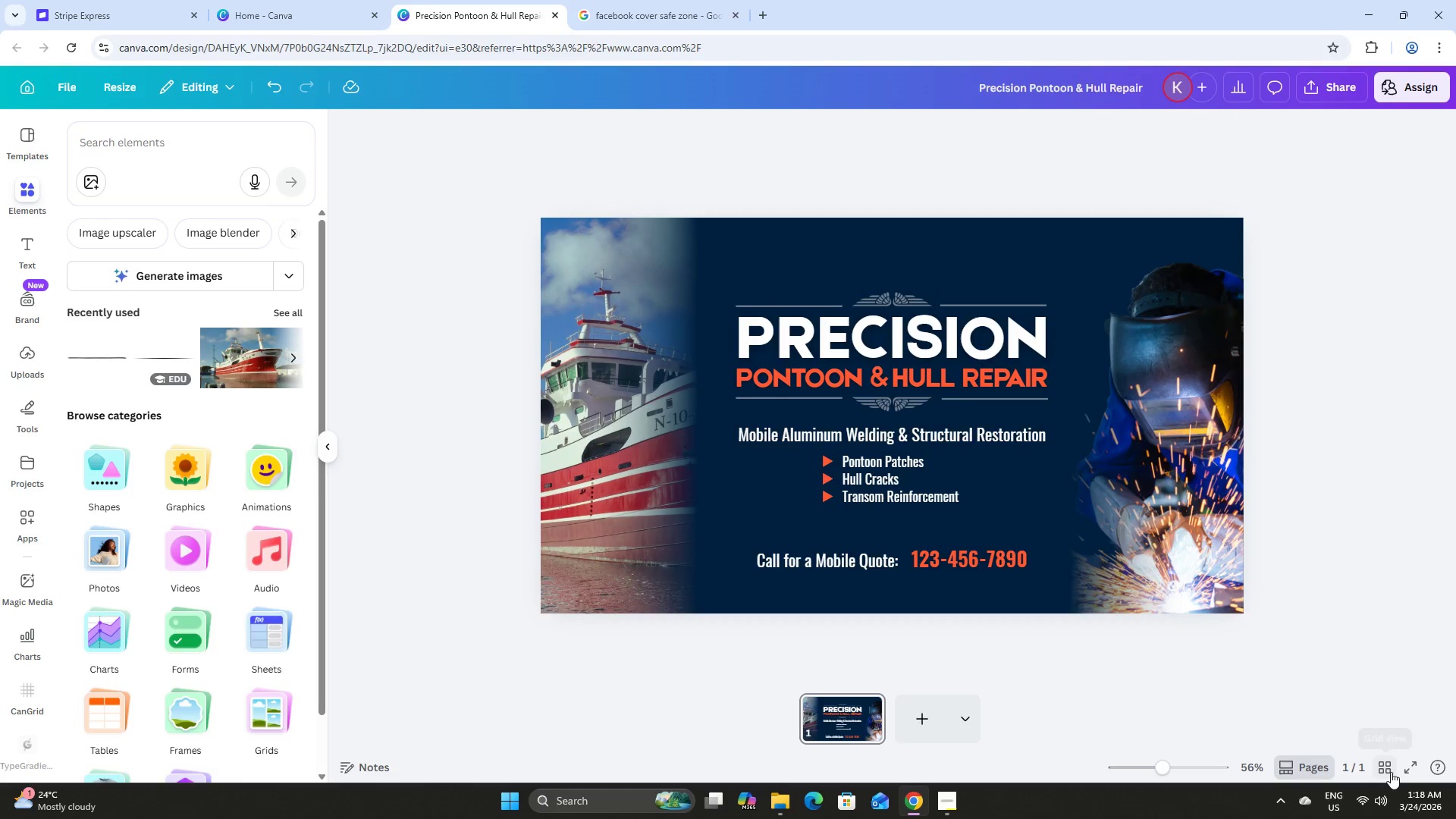 
left_click([1388, 767])
 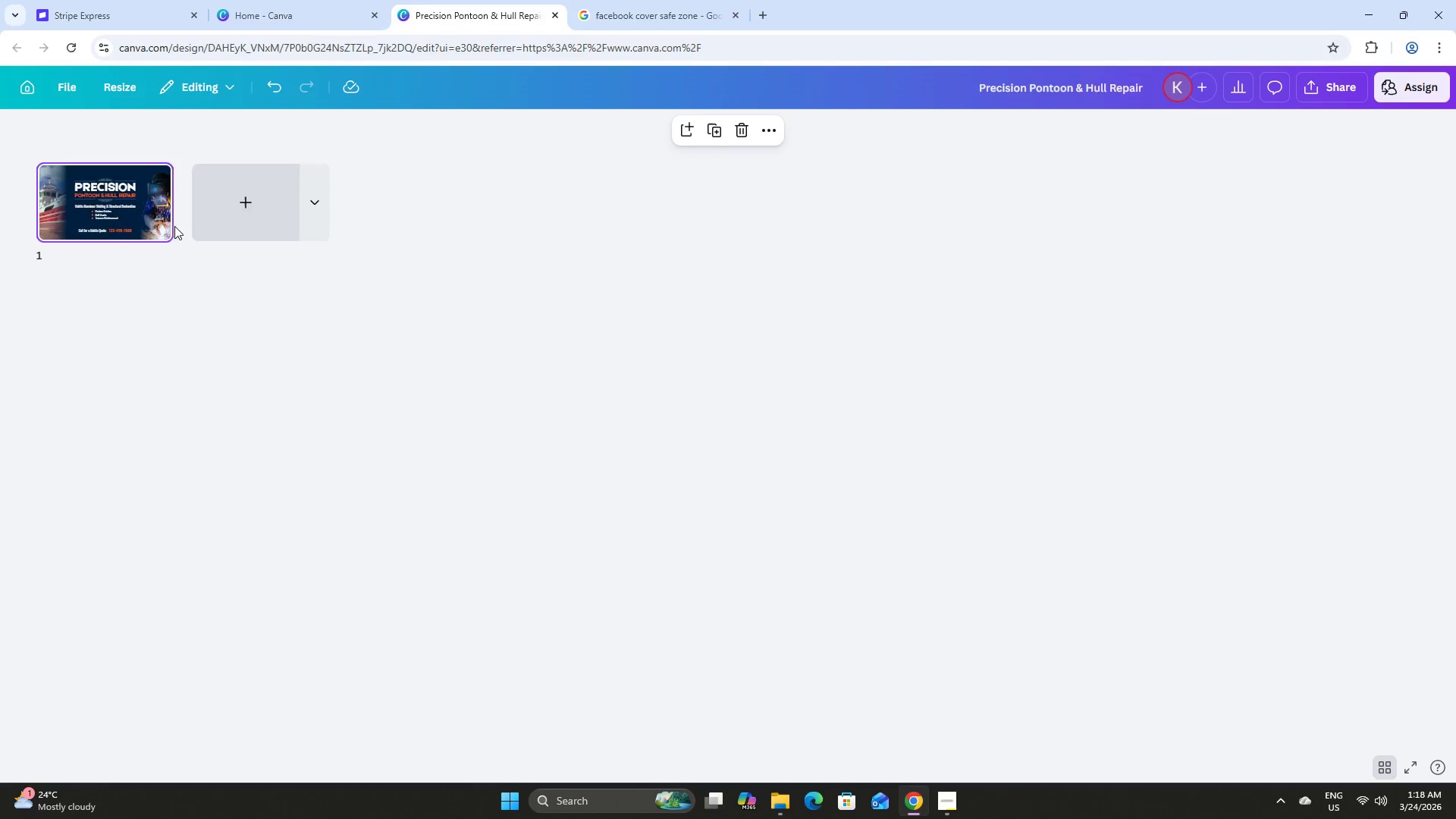 
double_click([118, 205])
 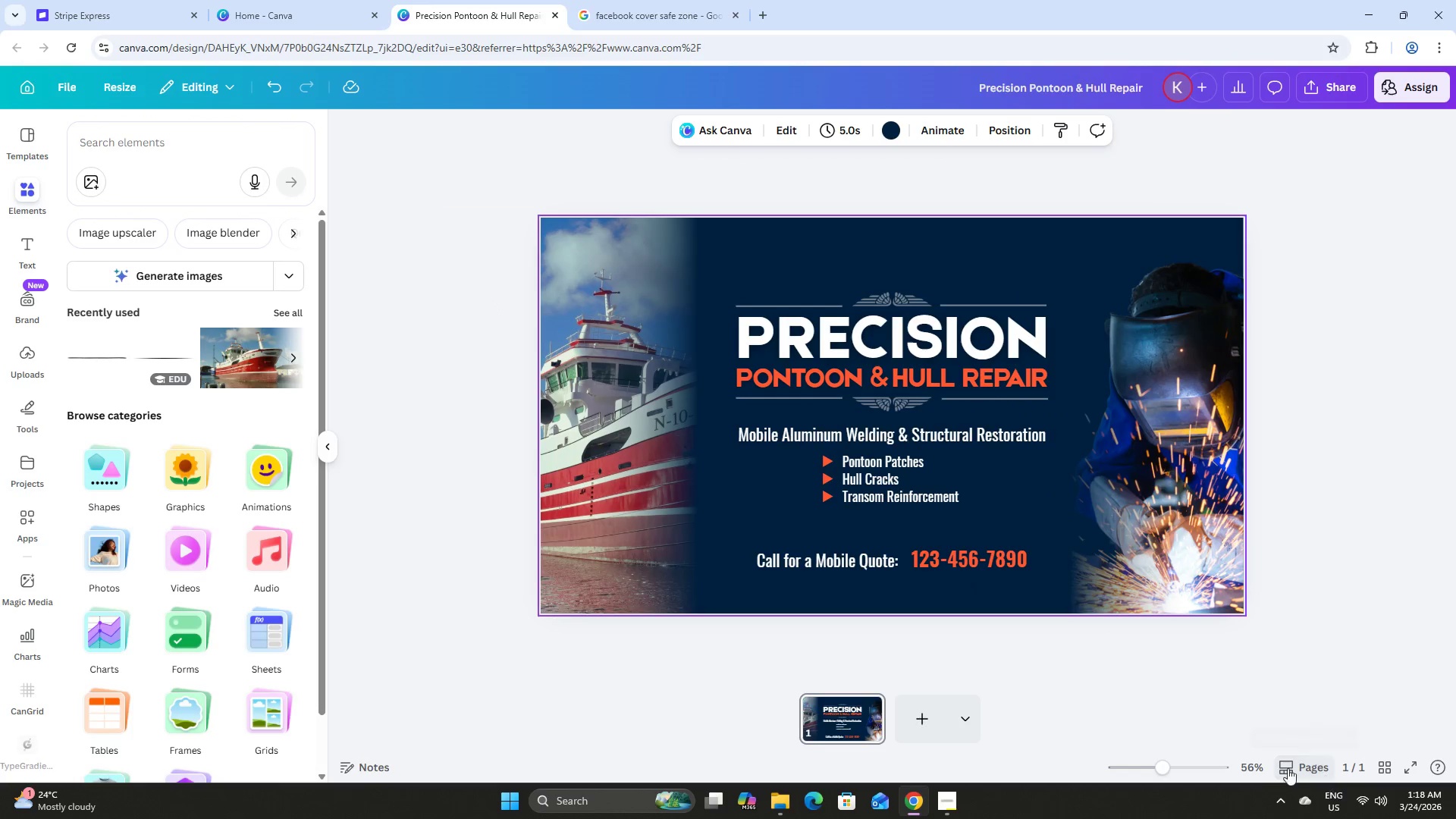 
left_click_drag(start_coordinate=[1176, 764], to_coordinate=[1163, 770])
 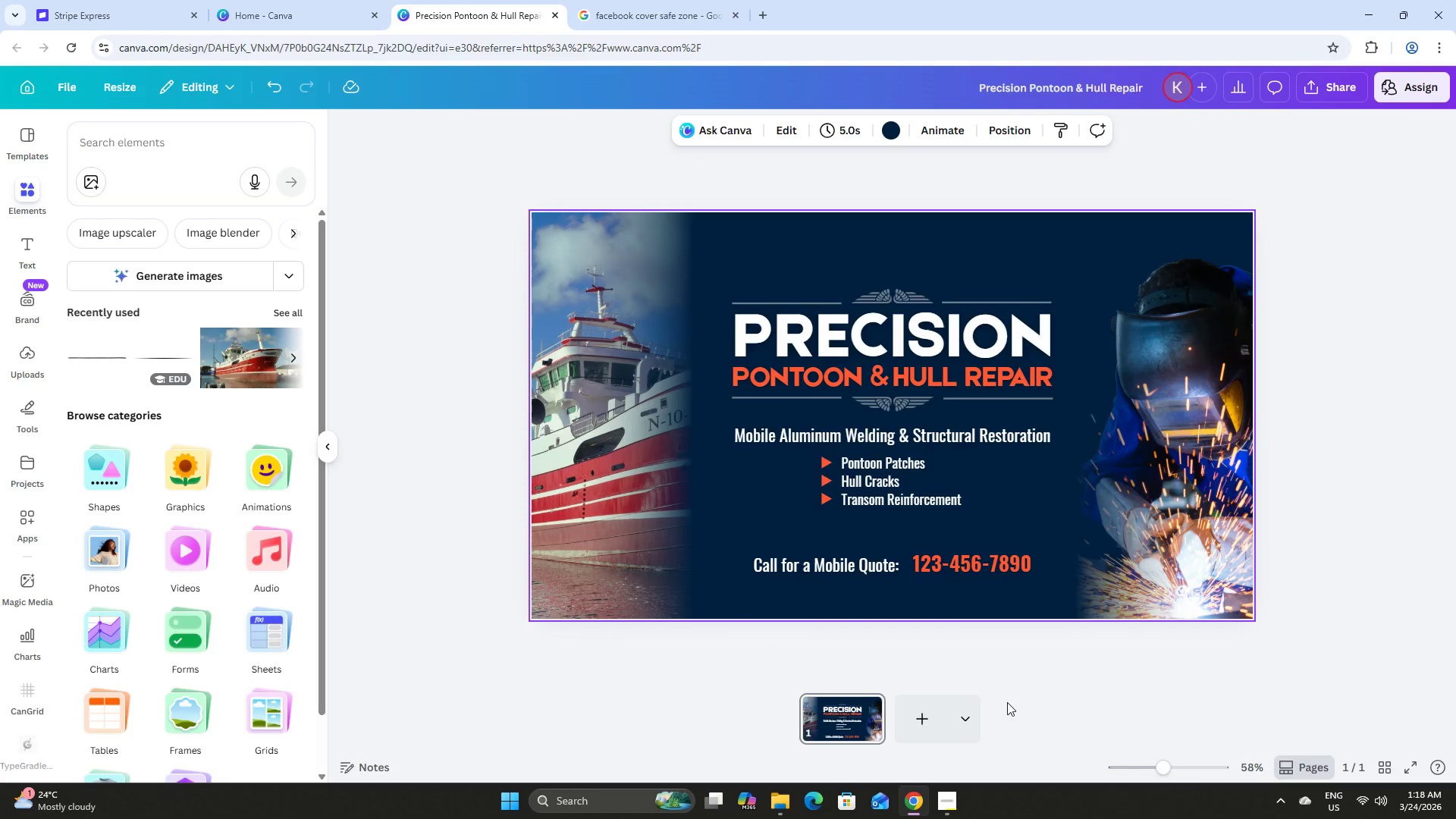 
left_click([1007, 702])
 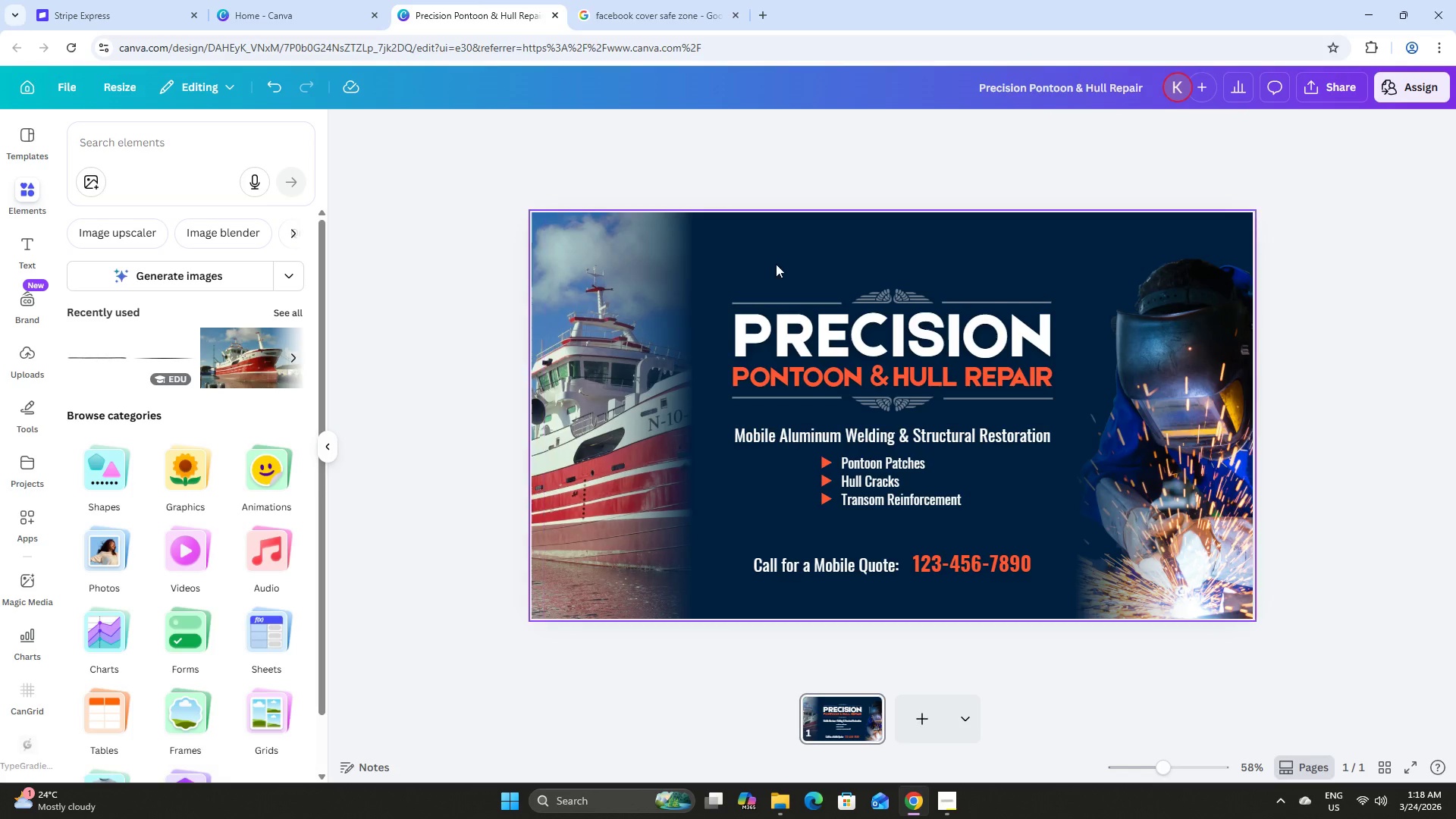 
left_click_drag(start_coordinate=[769, 264], to_coordinate=[1025, 583])
 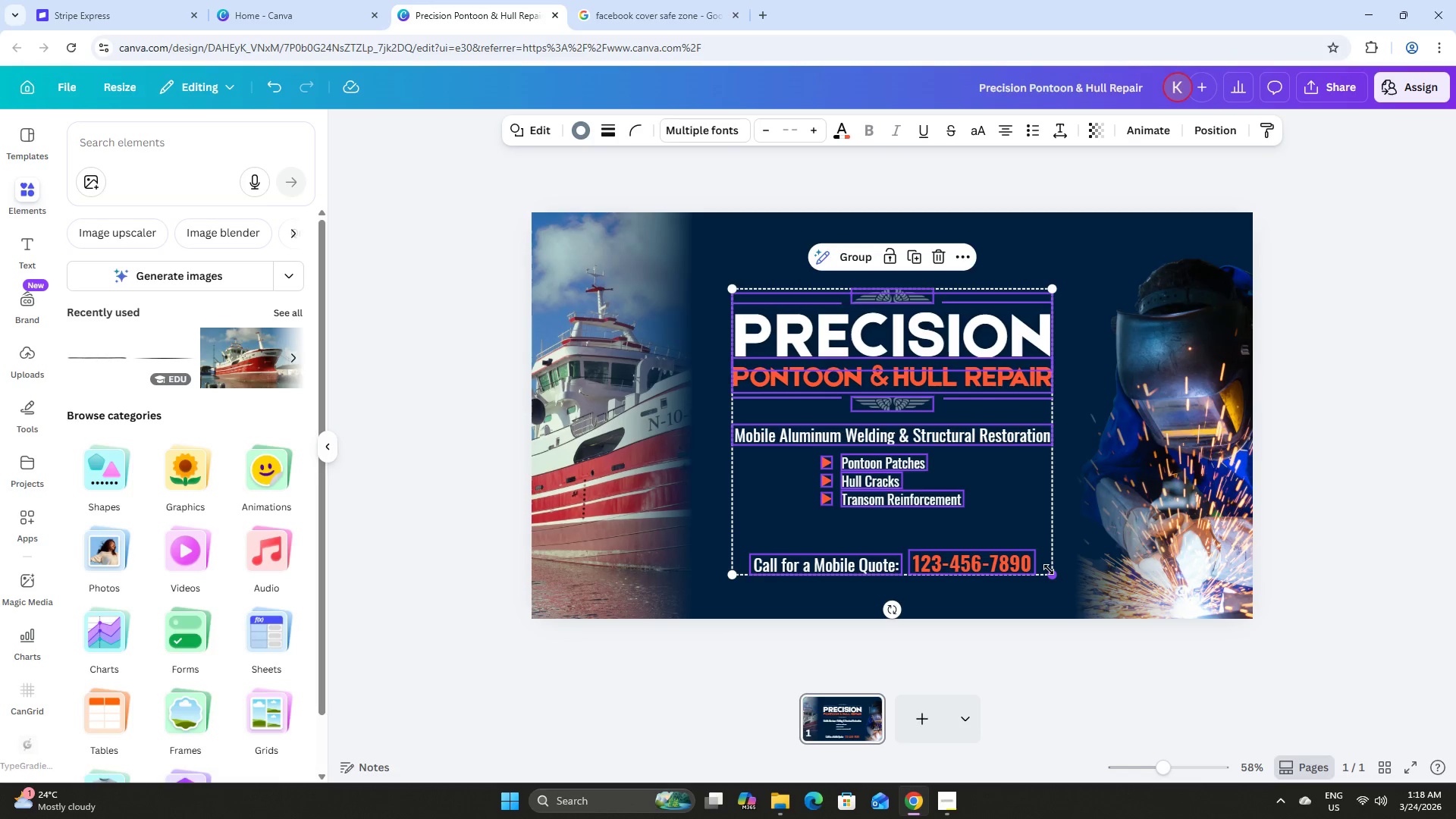 
left_click_drag(start_coordinate=[1051, 571], to_coordinate=[1066, 588])
 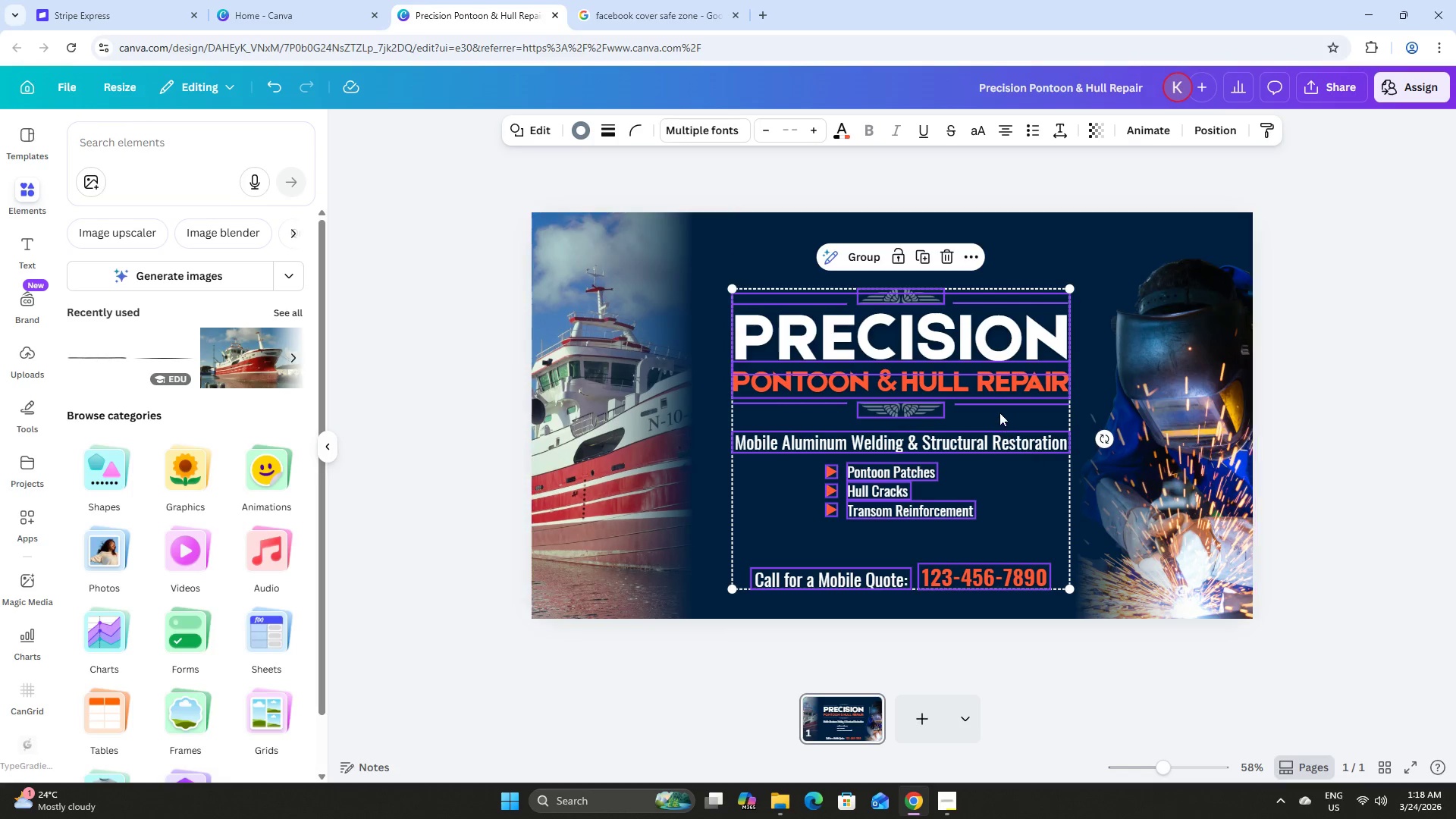 
left_click_drag(start_coordinate=[998, 411], to_coordinate=[990, 385])
 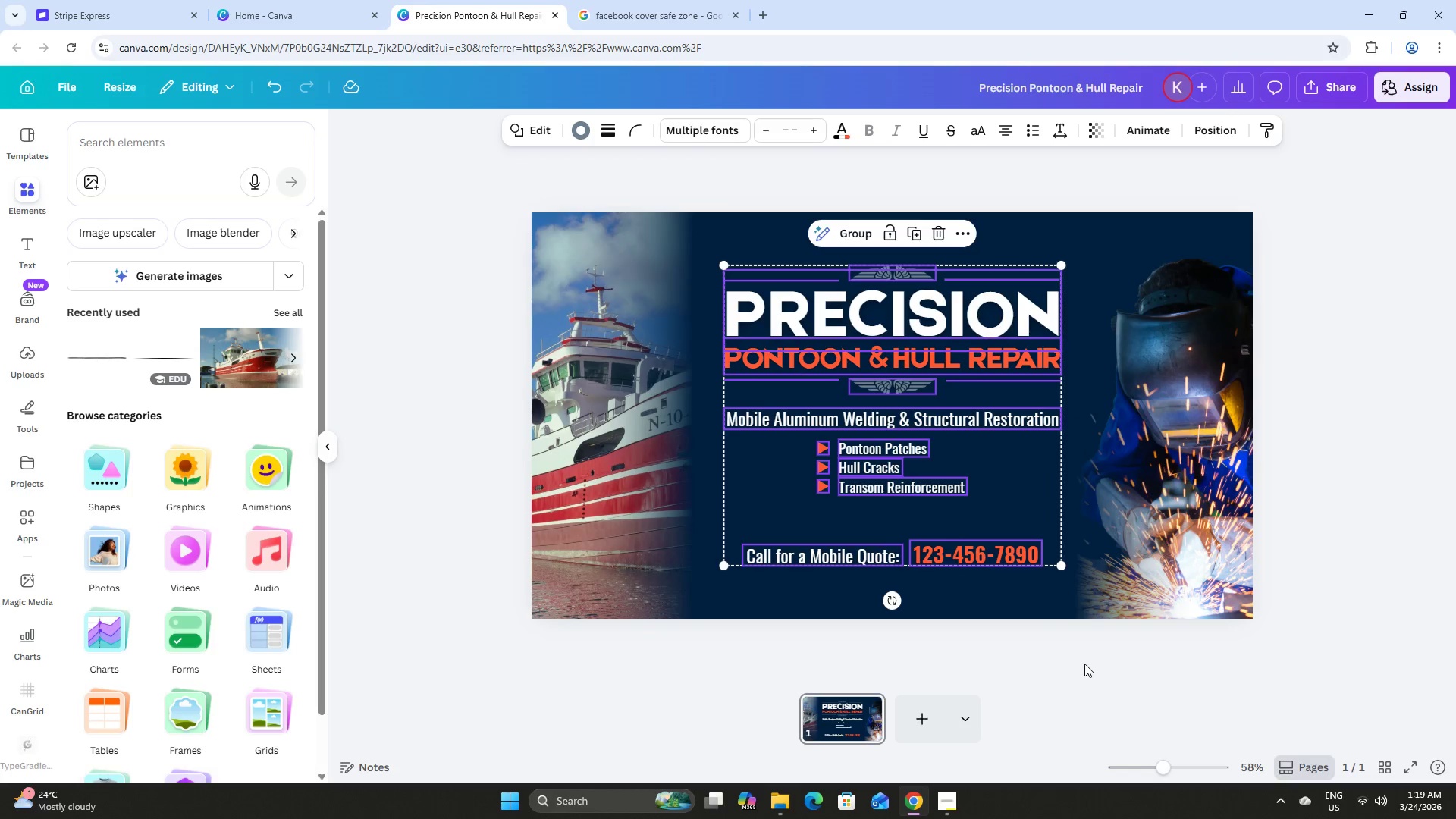 
left_click([1084, 665])
 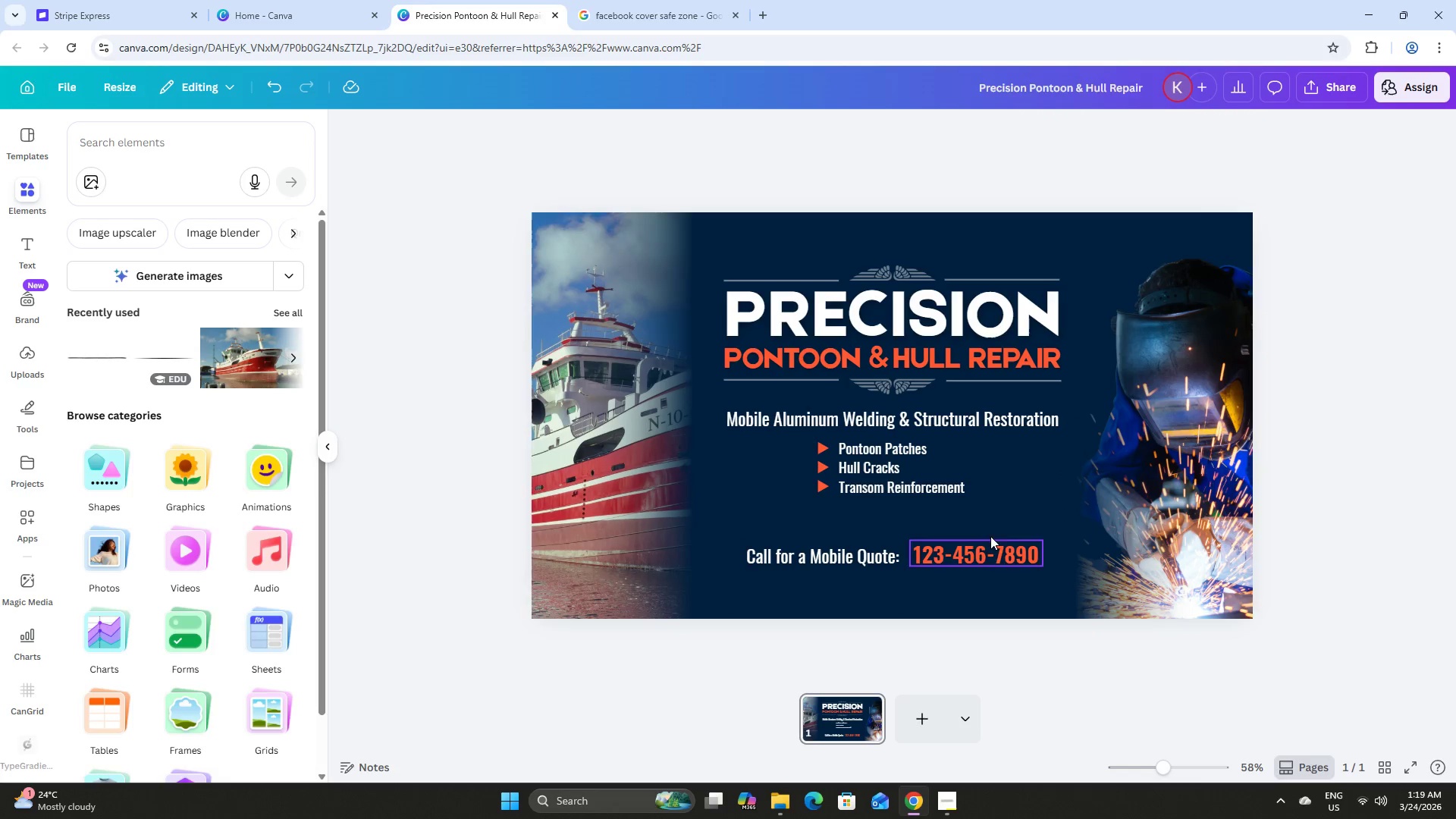 
left_click_drag(start_coordinate=[823, 530], to_coordinate=[952, 570])
 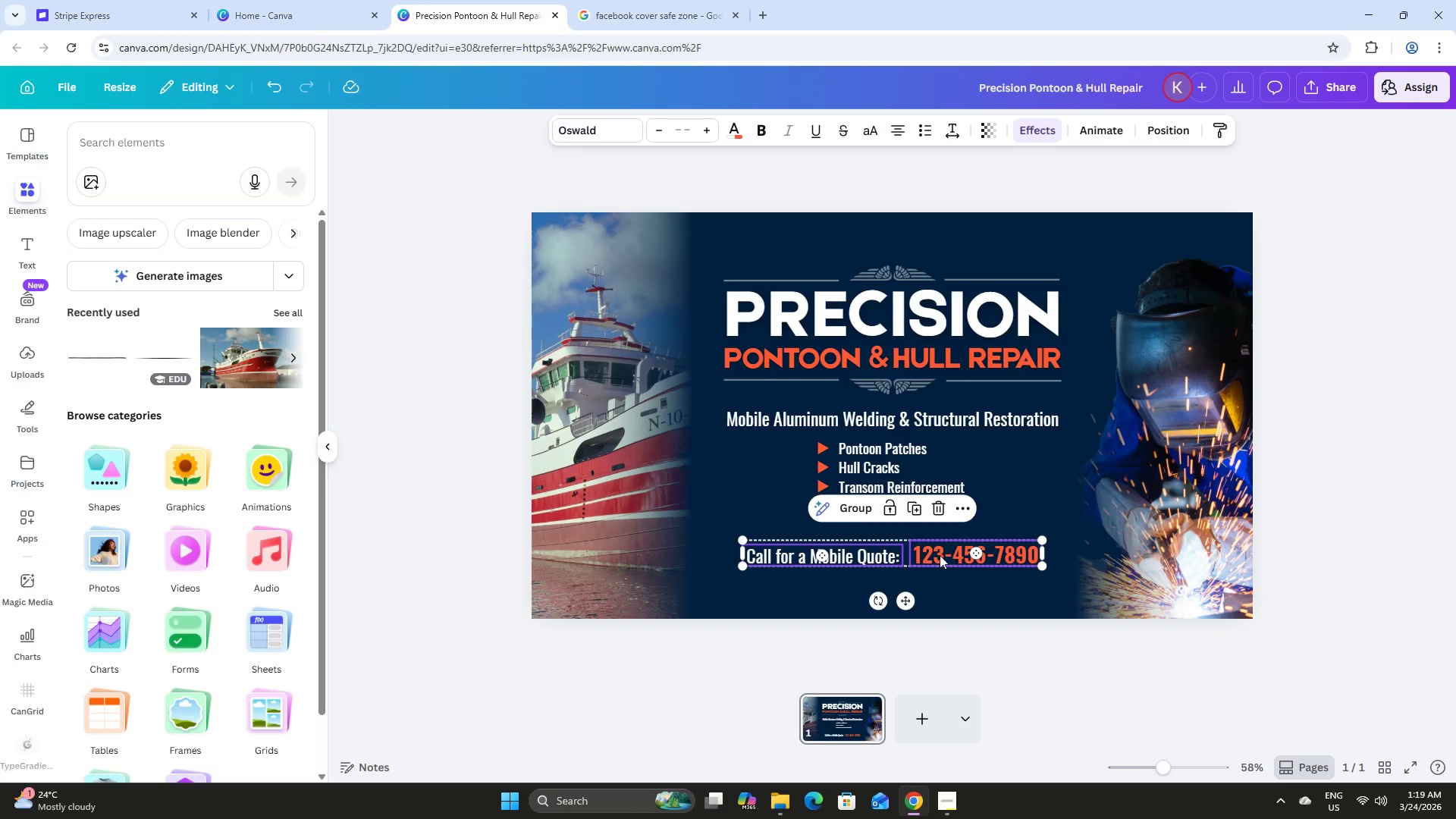 
left_click_drag(start_coordinate=[935, 557], to_coordinate=[935, 544])
 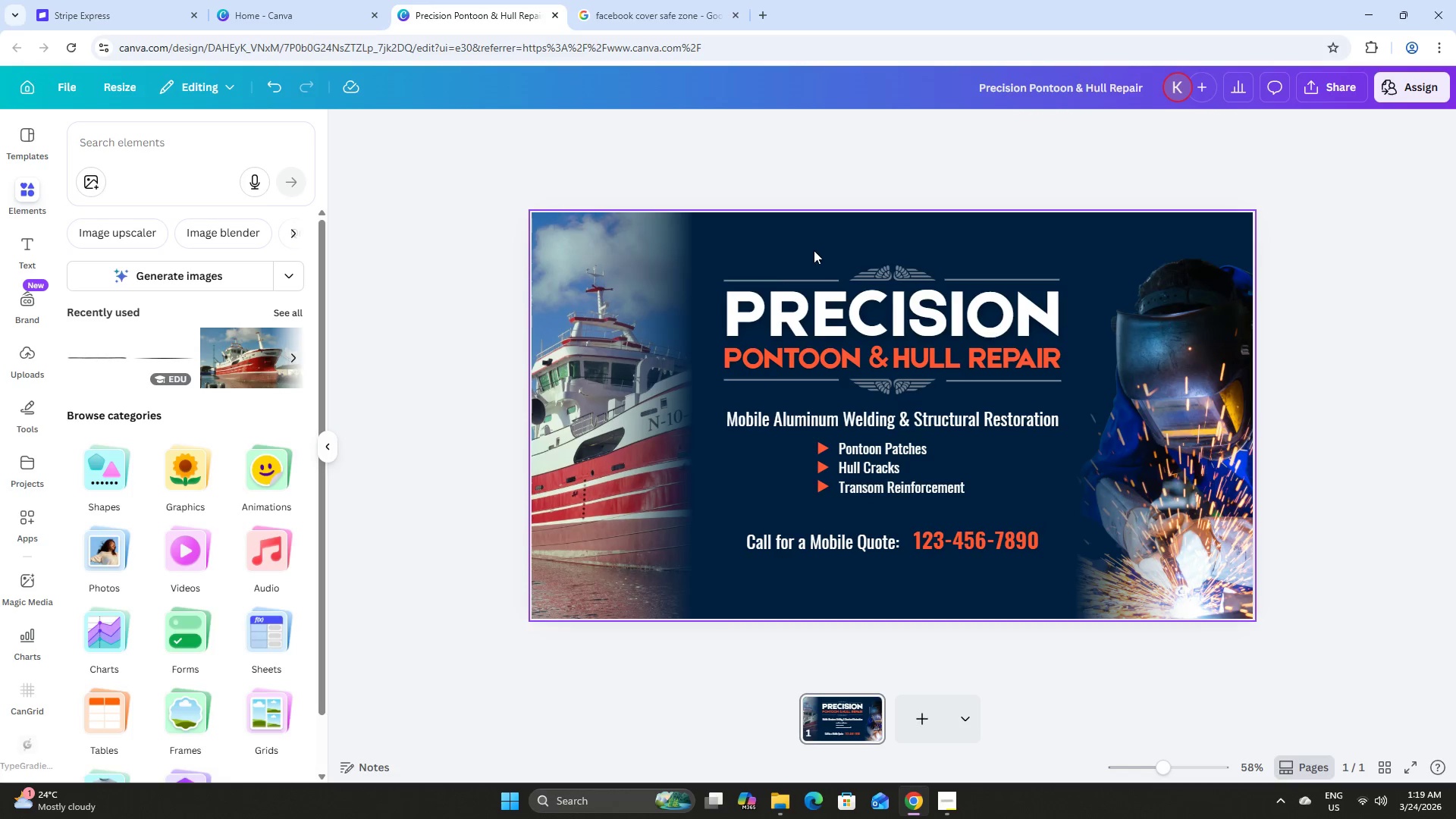 
left_click_drag(start_coordinate=[812, 249], to_coordinate=[978, 559])
 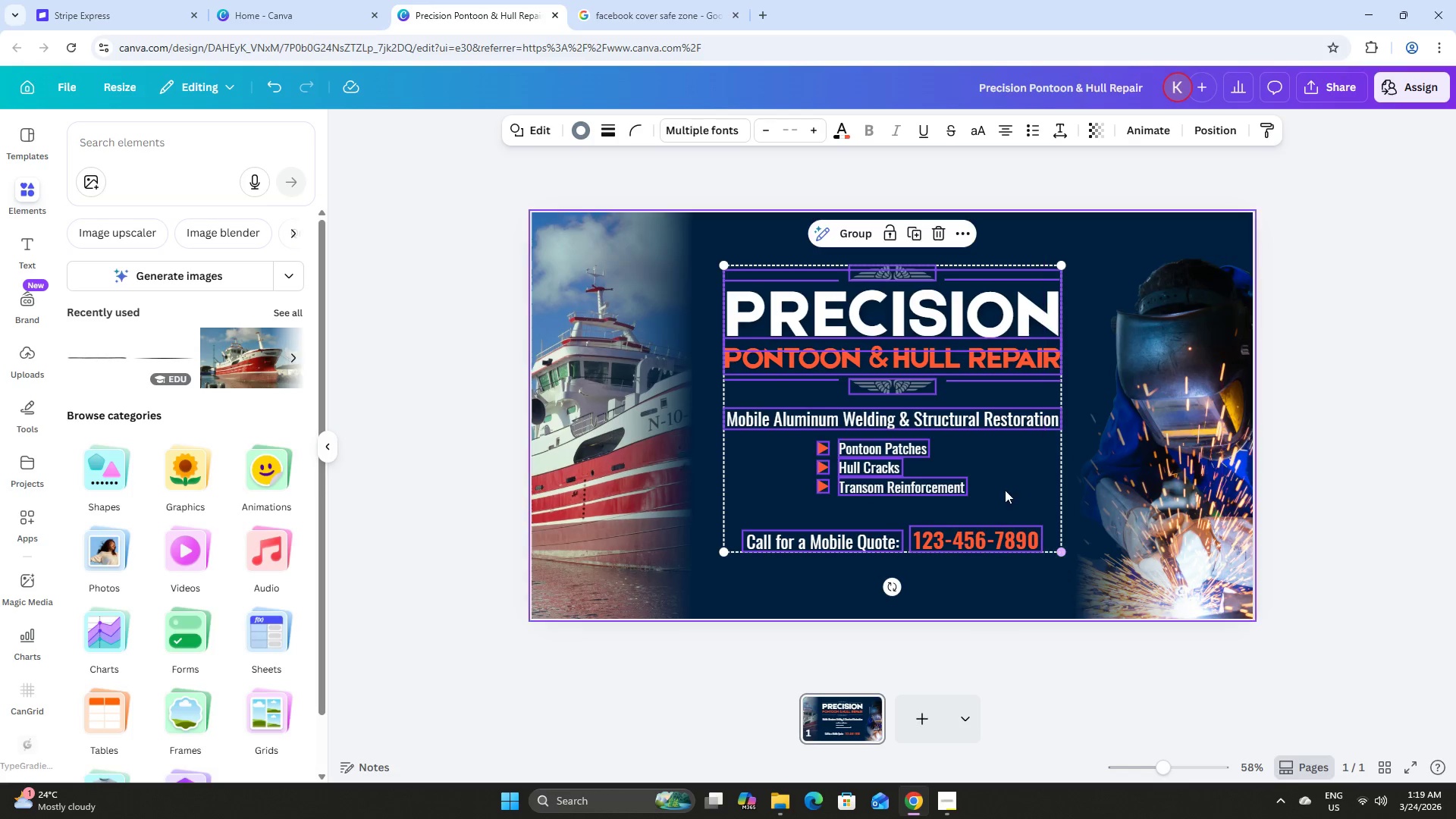 
left_click_drag(start_coordinate=[972, 400], to_coordinate=[972, 406])
 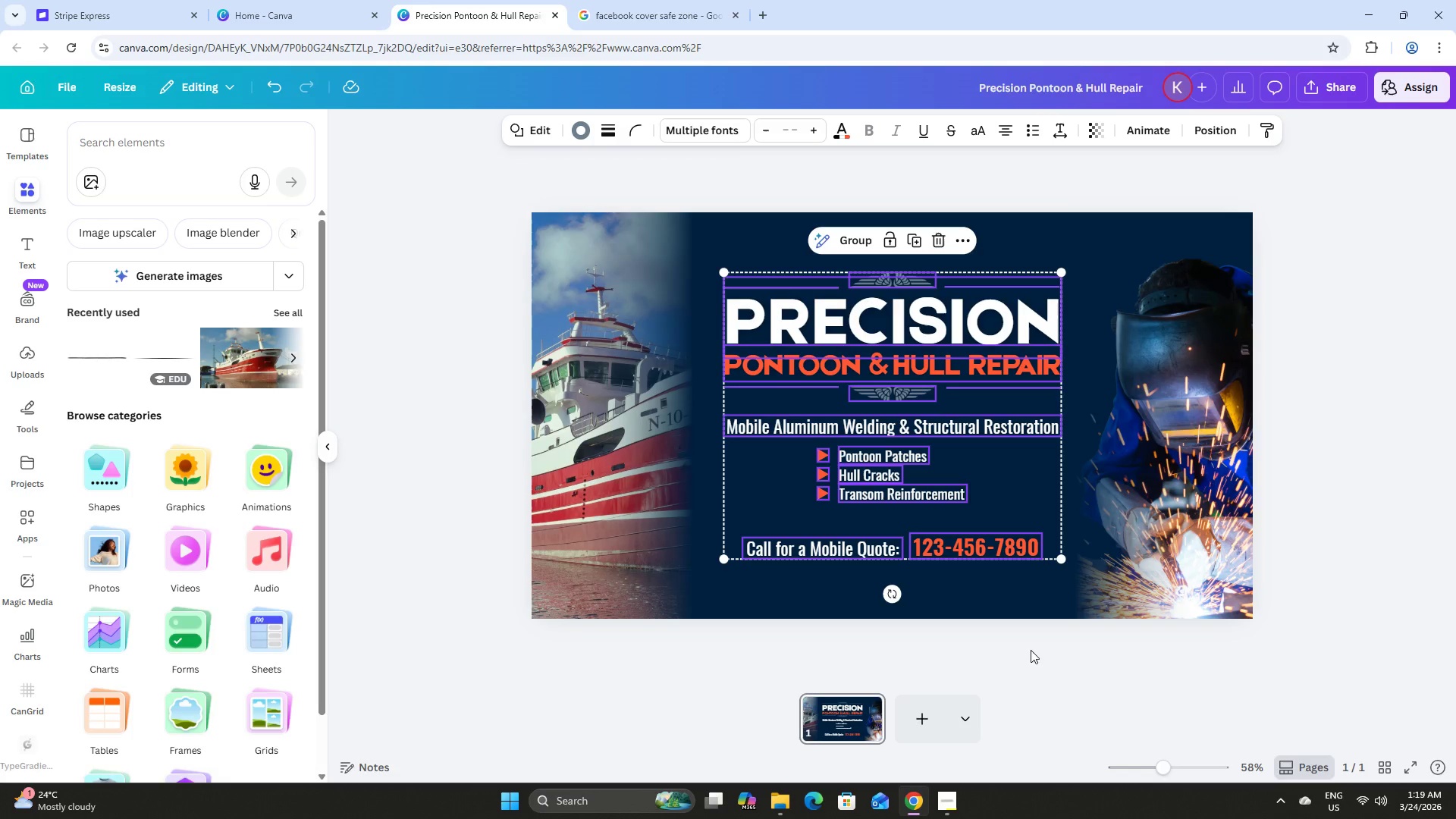 
left_click([1032, 655])